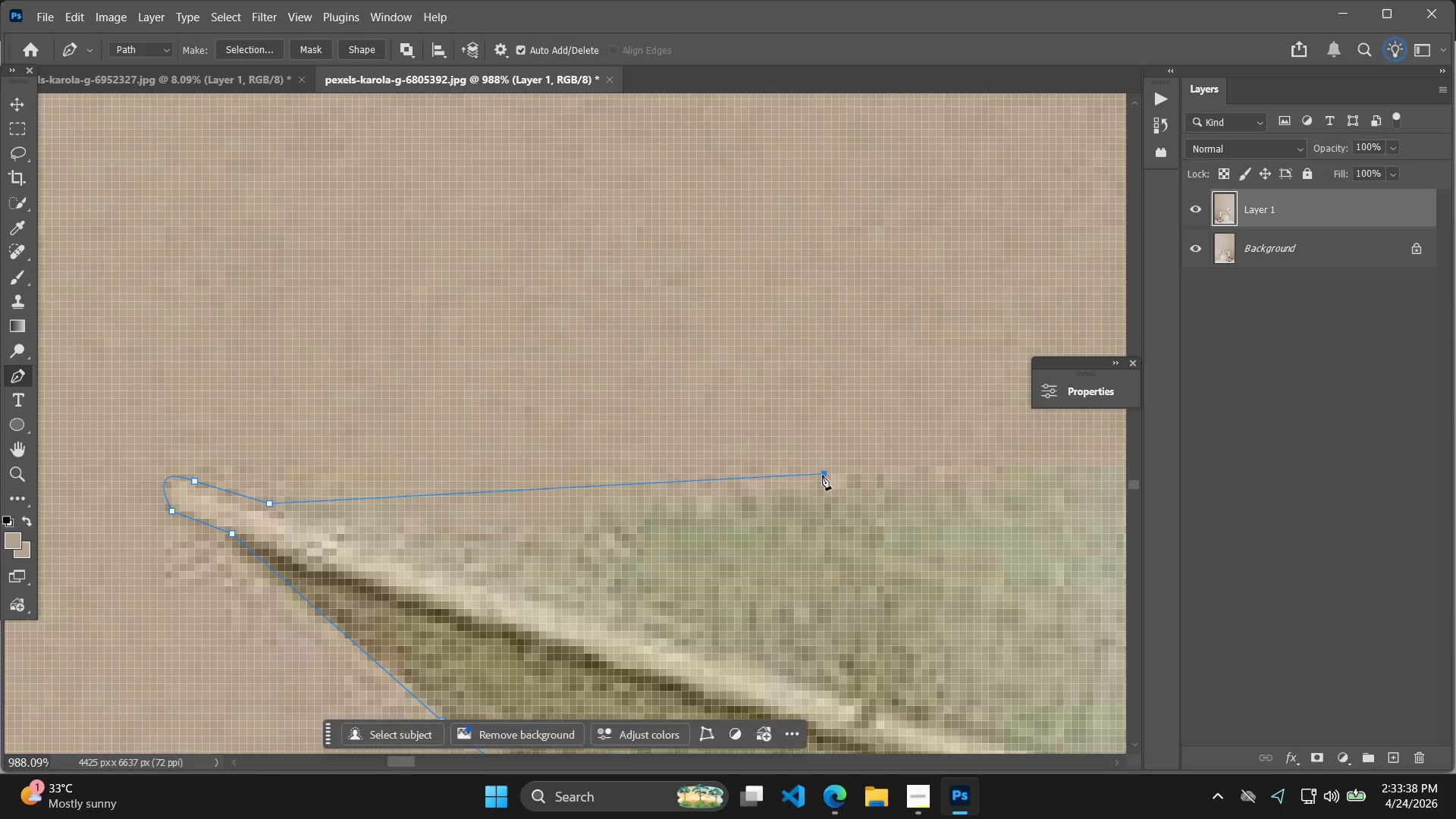 
hold_key(key=AltLeft, duration=0.48)
 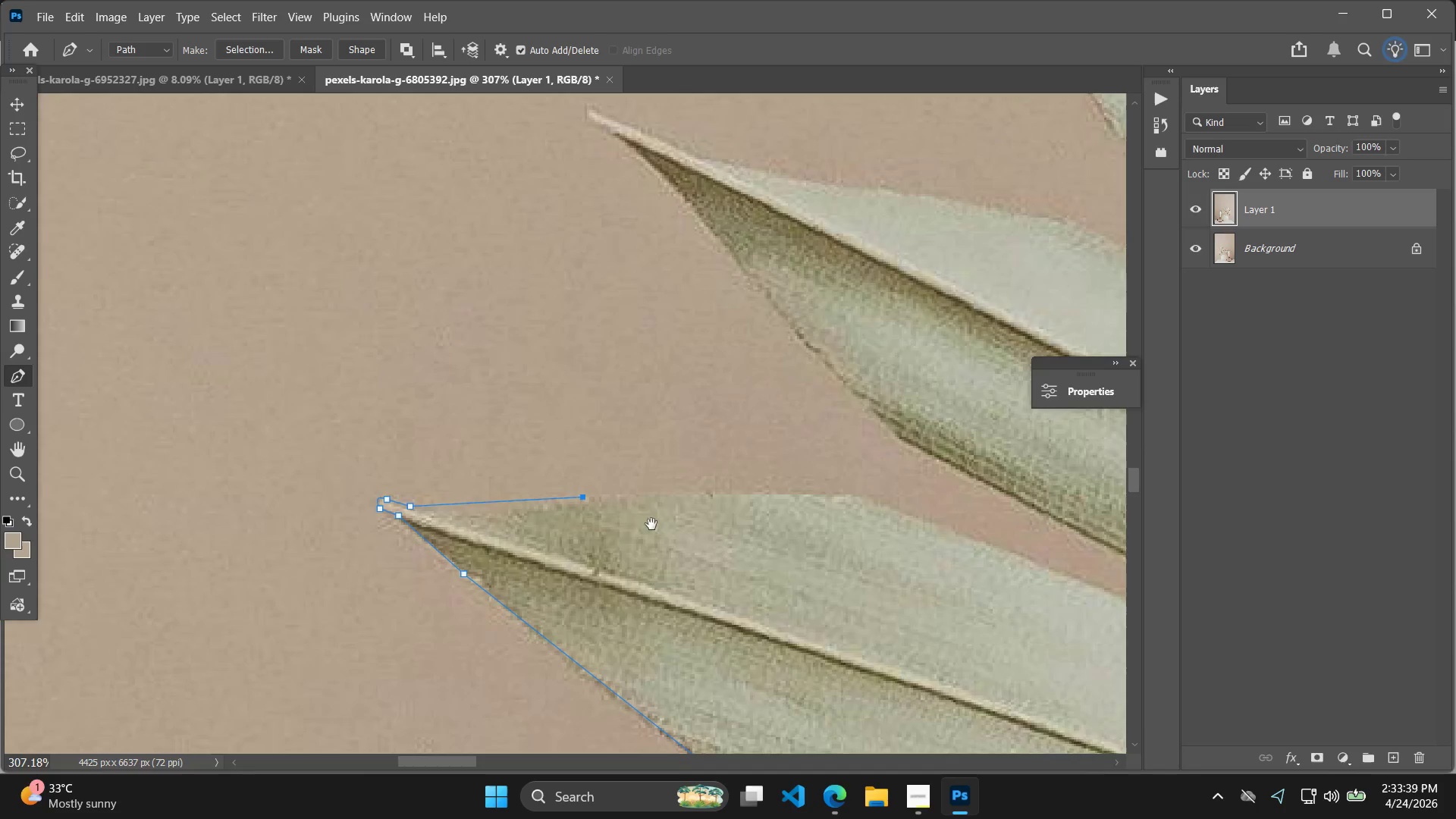 
hold_key(key=Space, duration=0.52)
 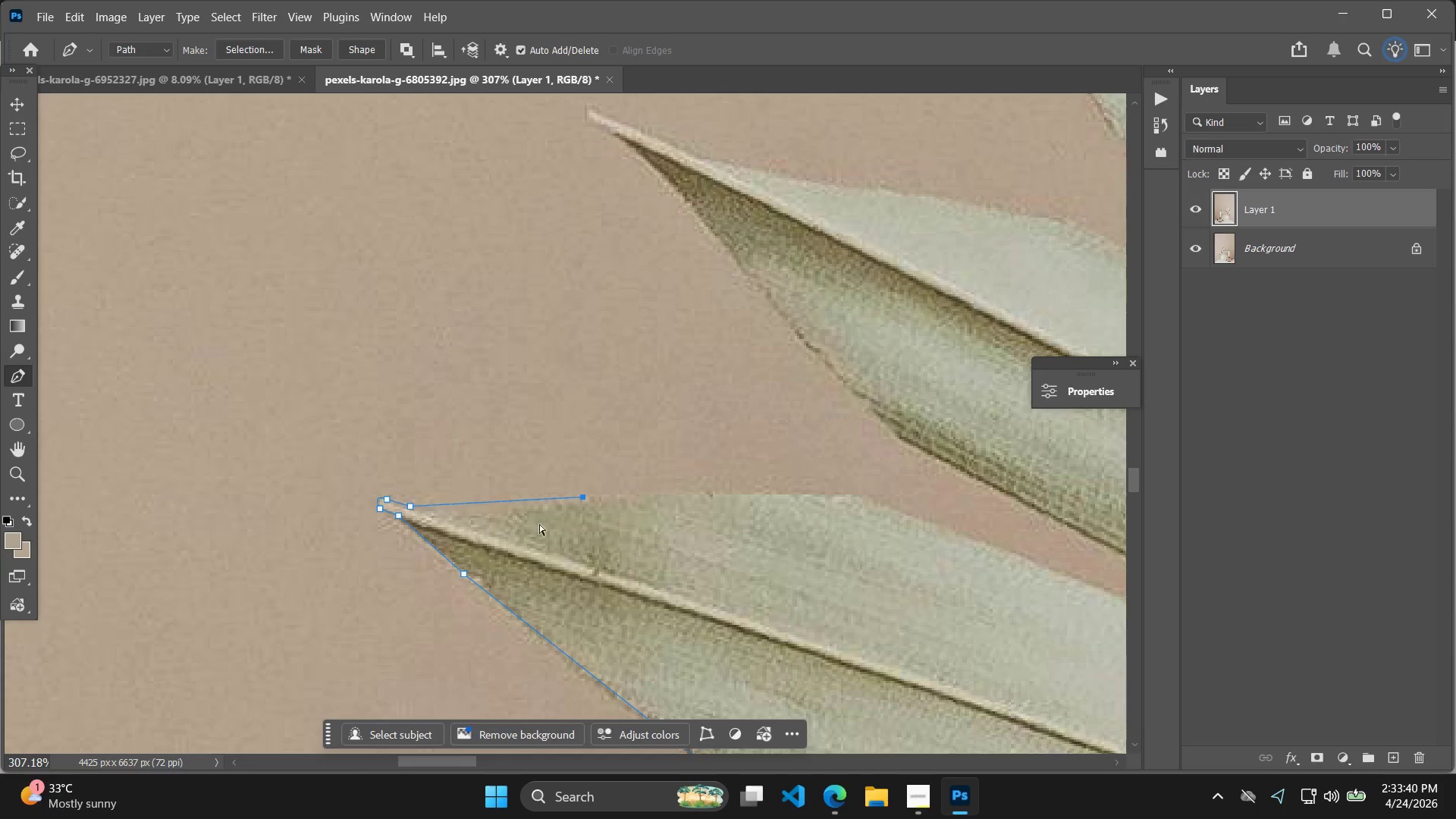 
left_click_drag(start_coordinate=[906, 505], to_coordinate=[651, 524])
 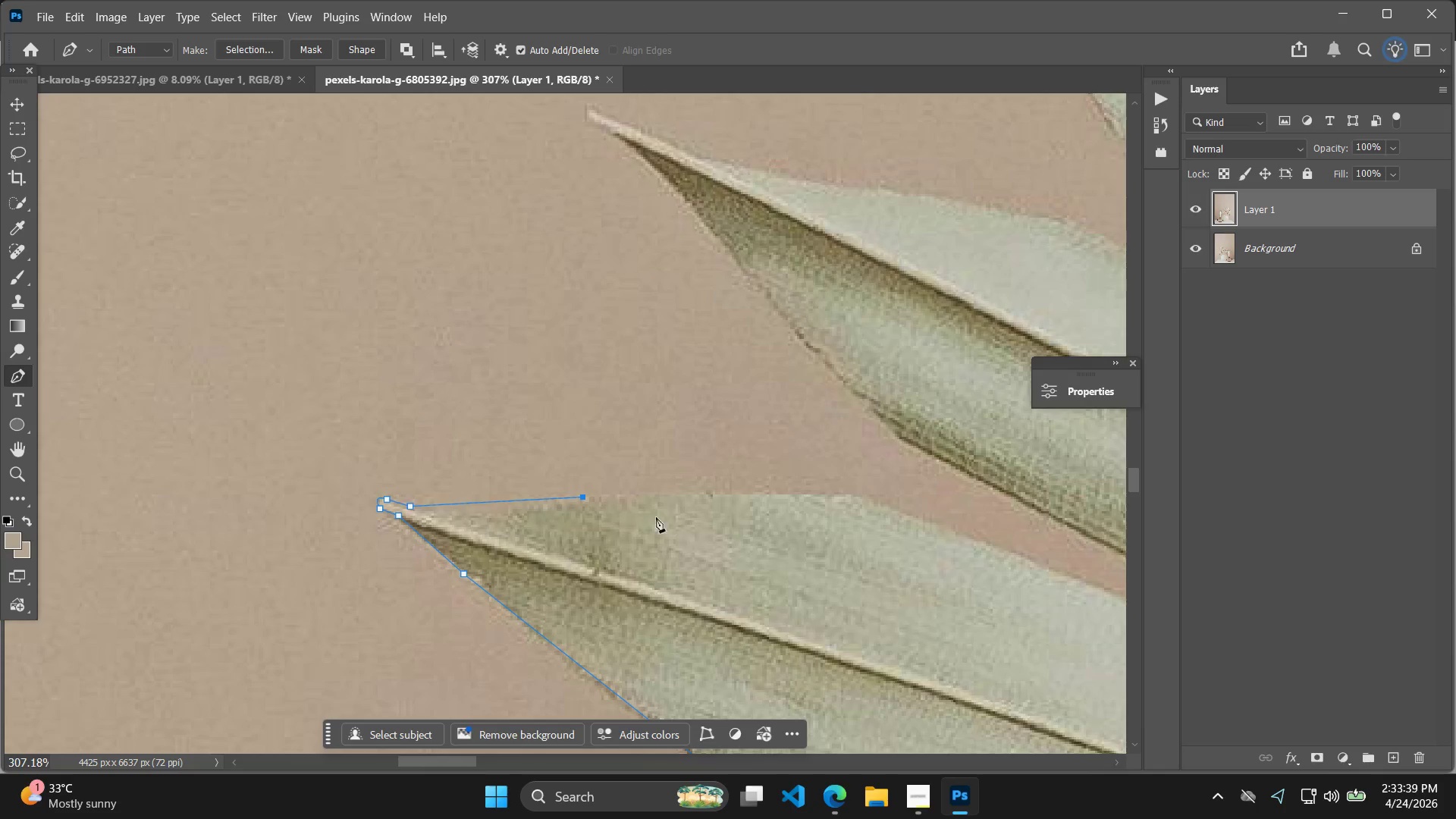 
scroll: coordinate [852, 482], scroll_direction: down, amount: 13.0
 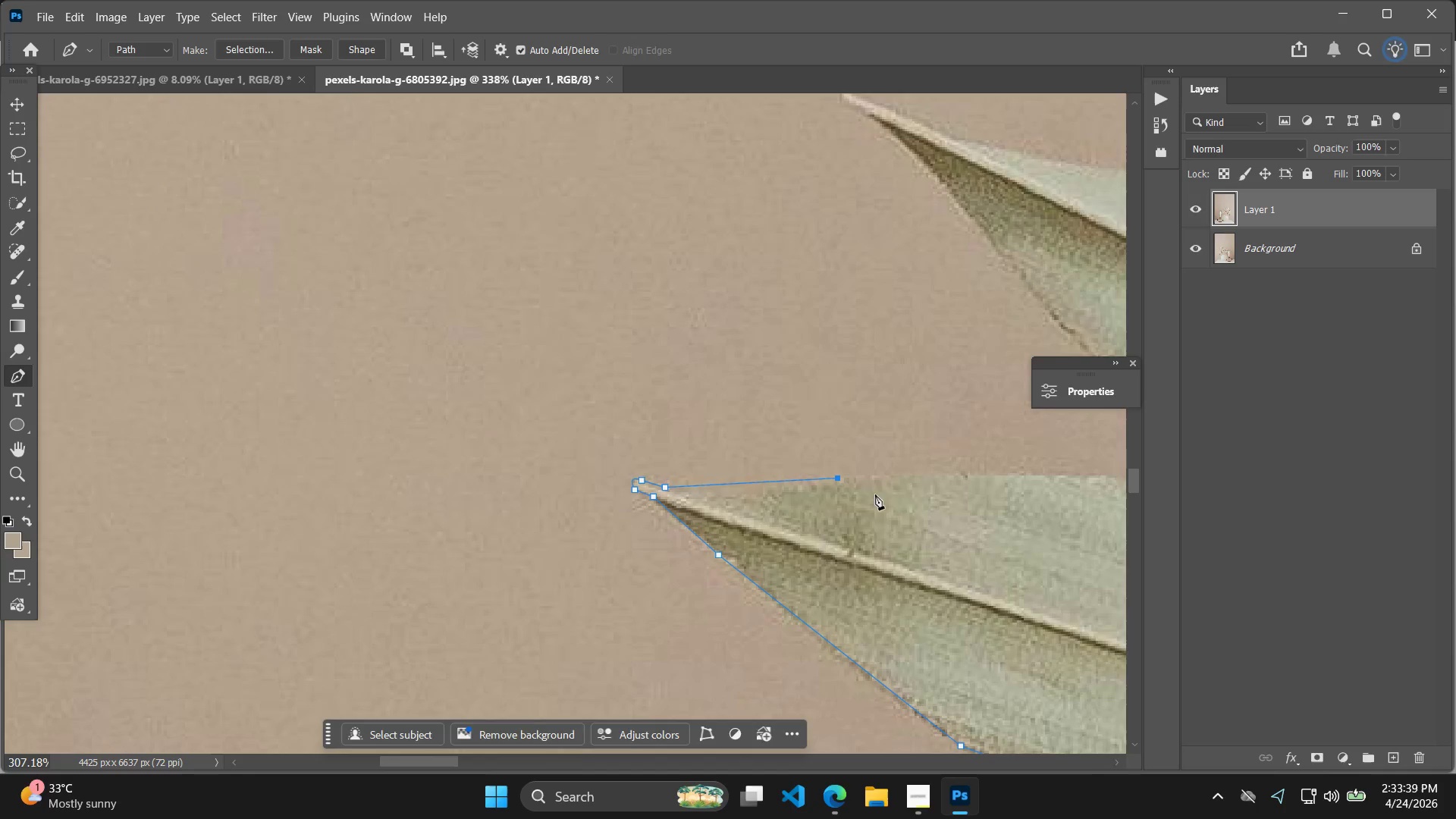 
key(Control+Z)
 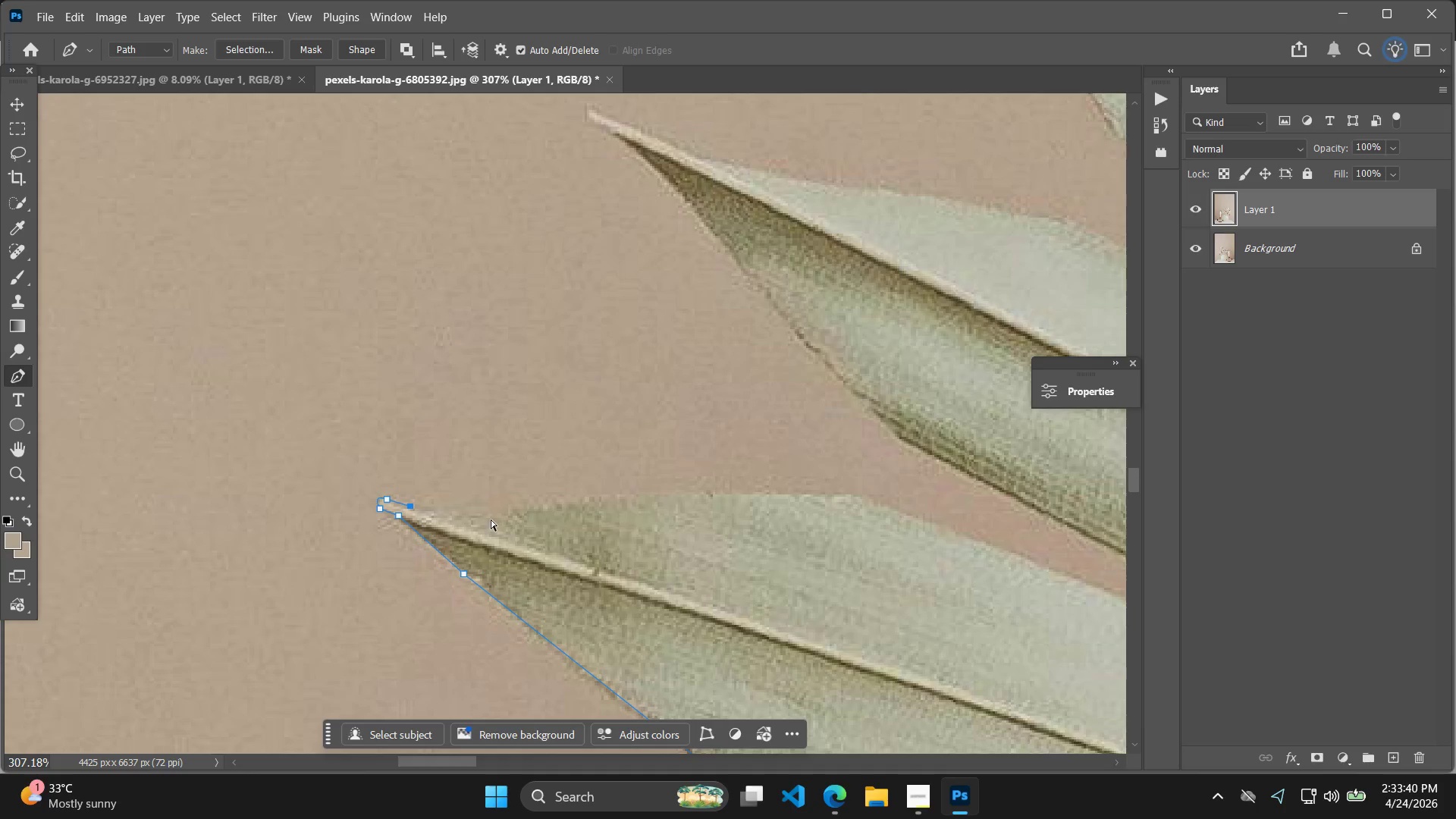 
key(Control+Z)
 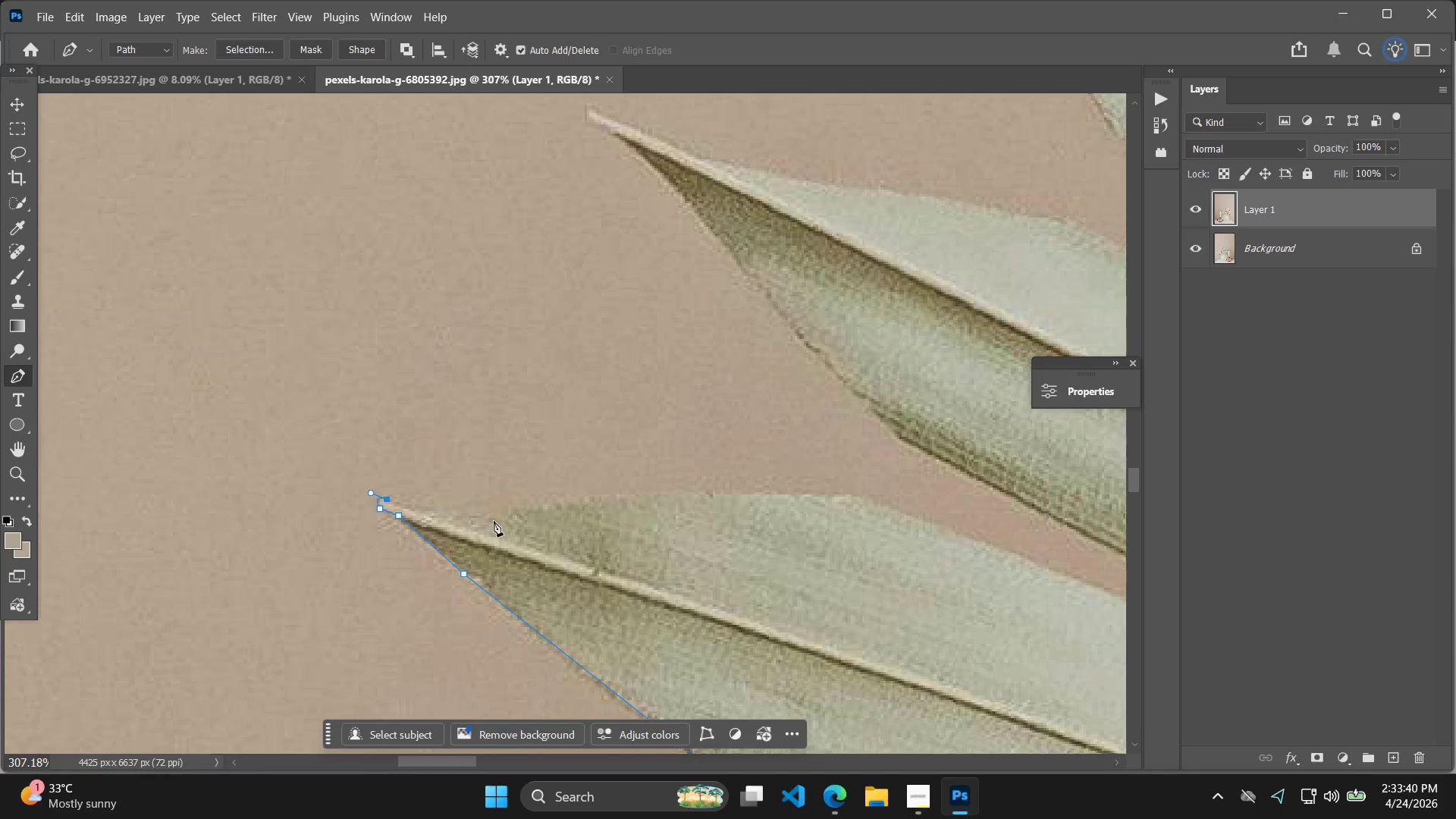 
hold_key(key=AltLeft, duration=0.48)
scroll: coordinate [402, 506], scroll_direction: up, amount: 8.0
 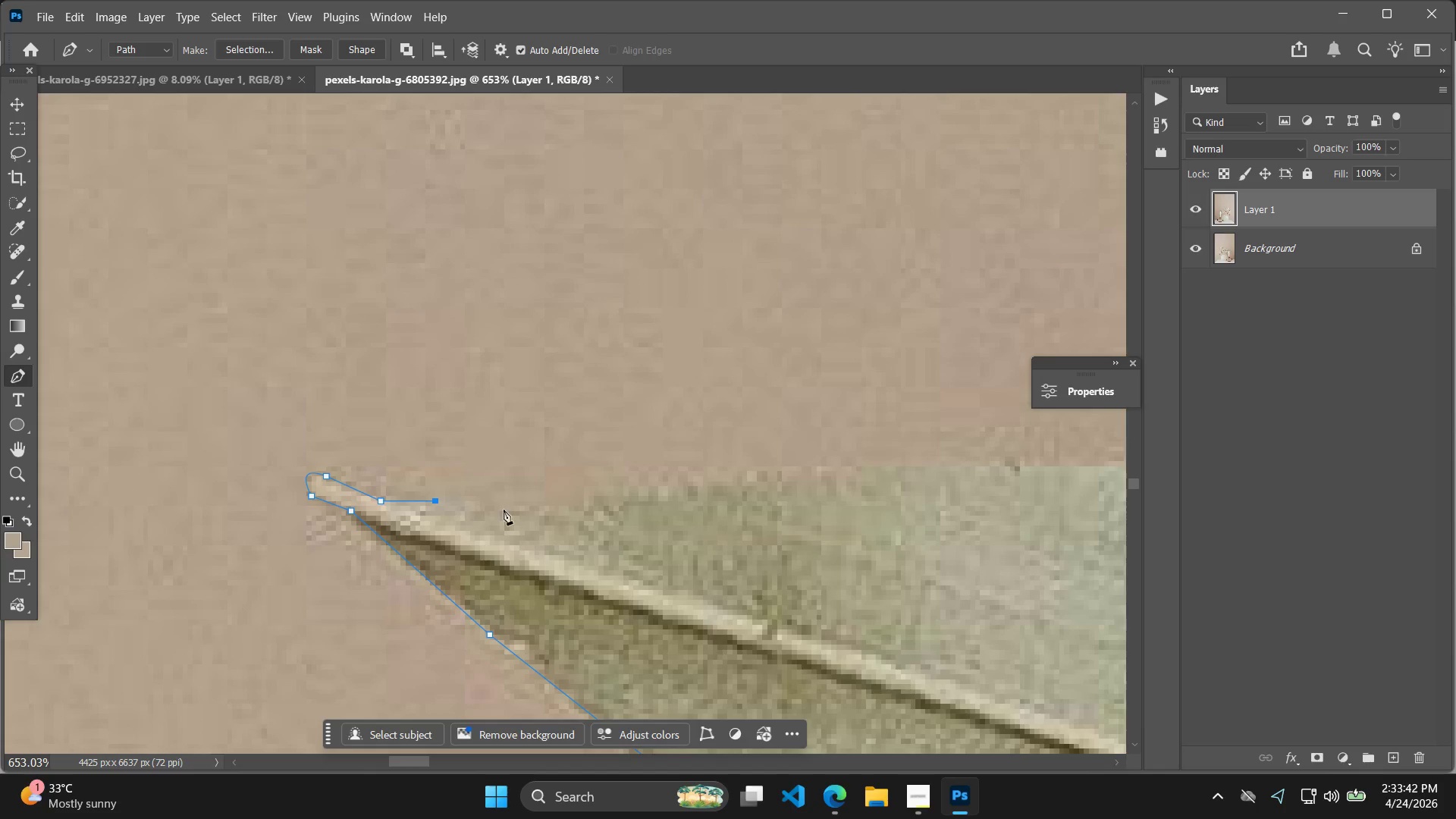 
left_click([510, 493])
 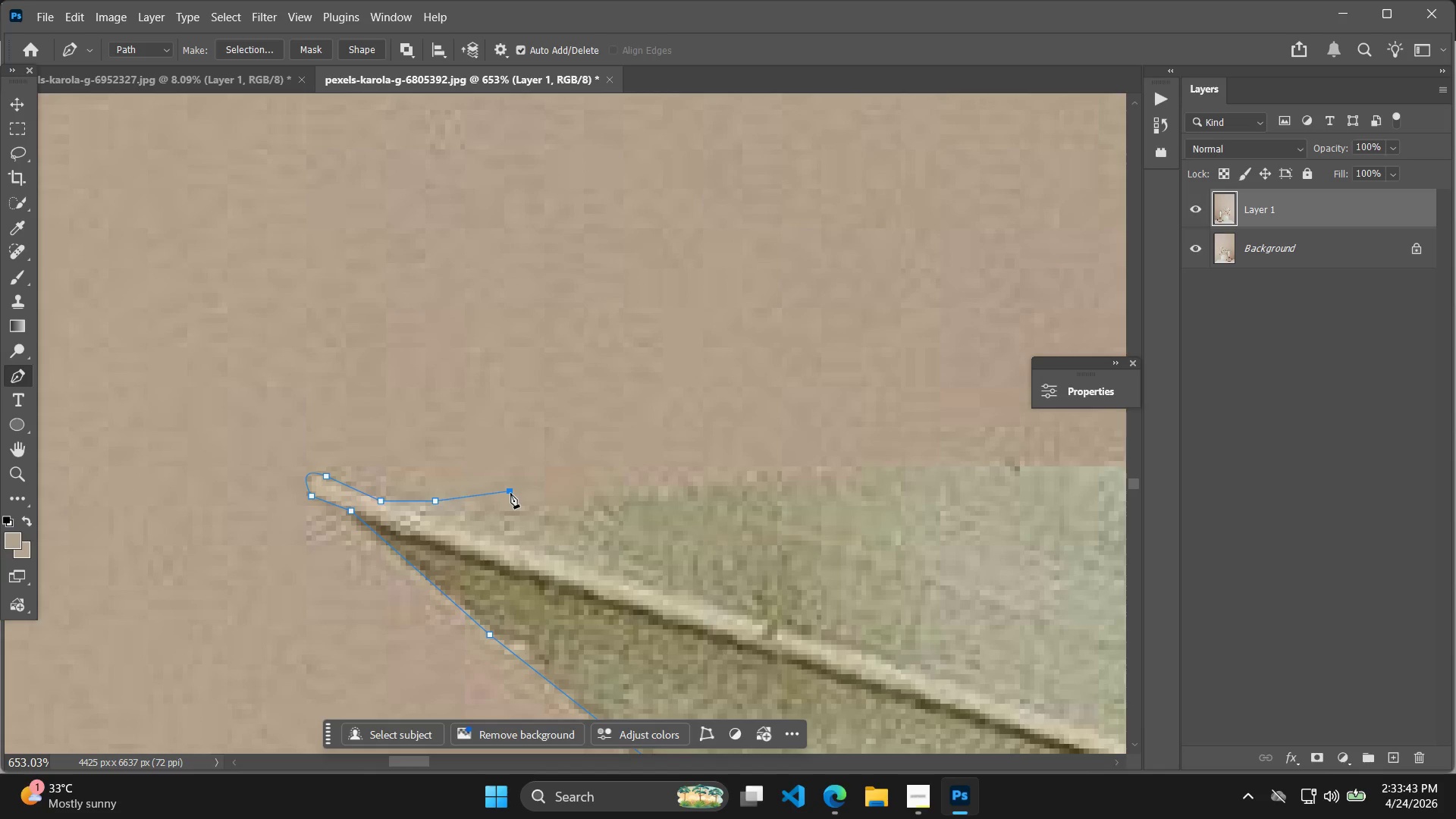 
key(Control+Z)
 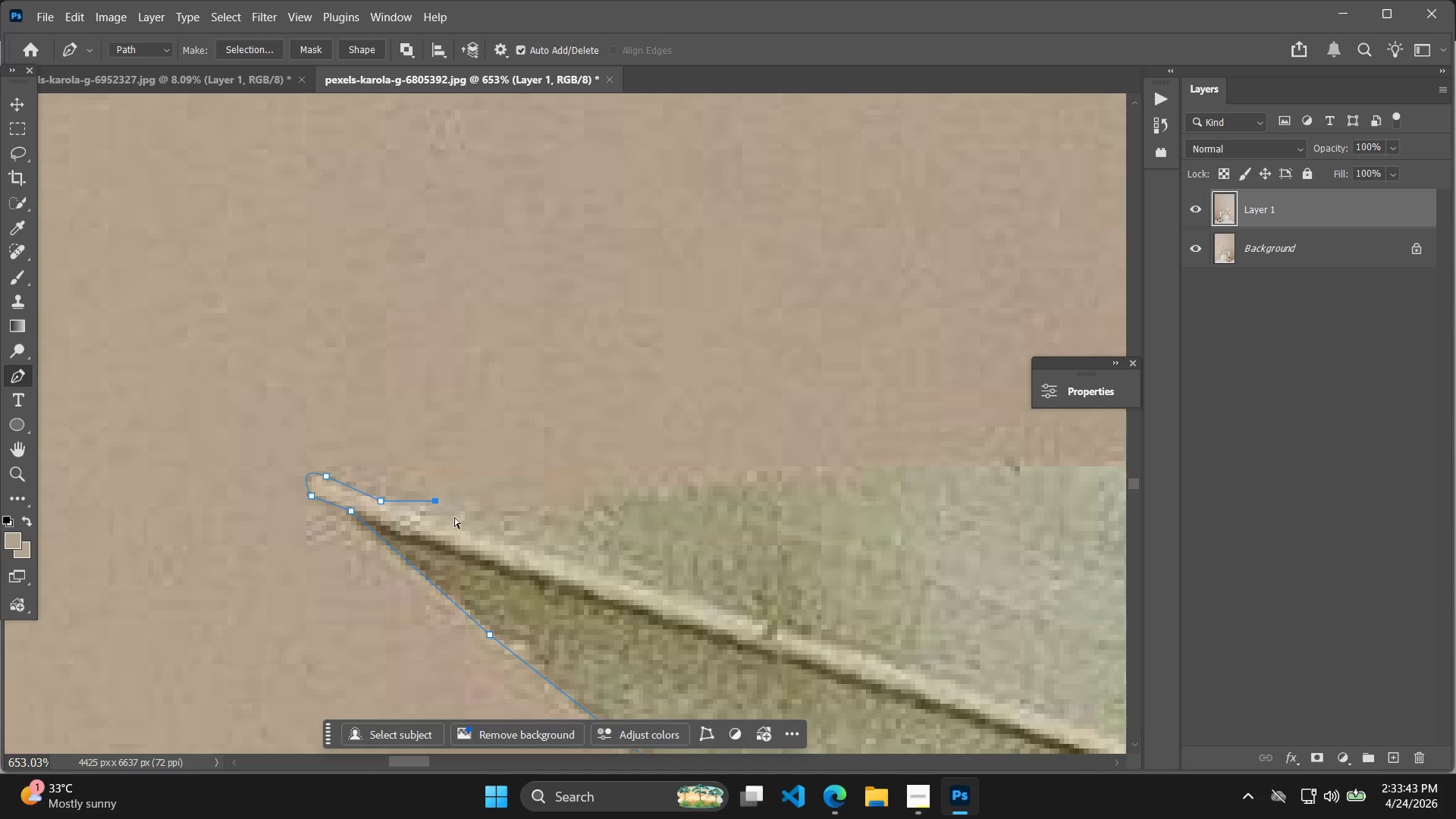 
key(Control+Z)
 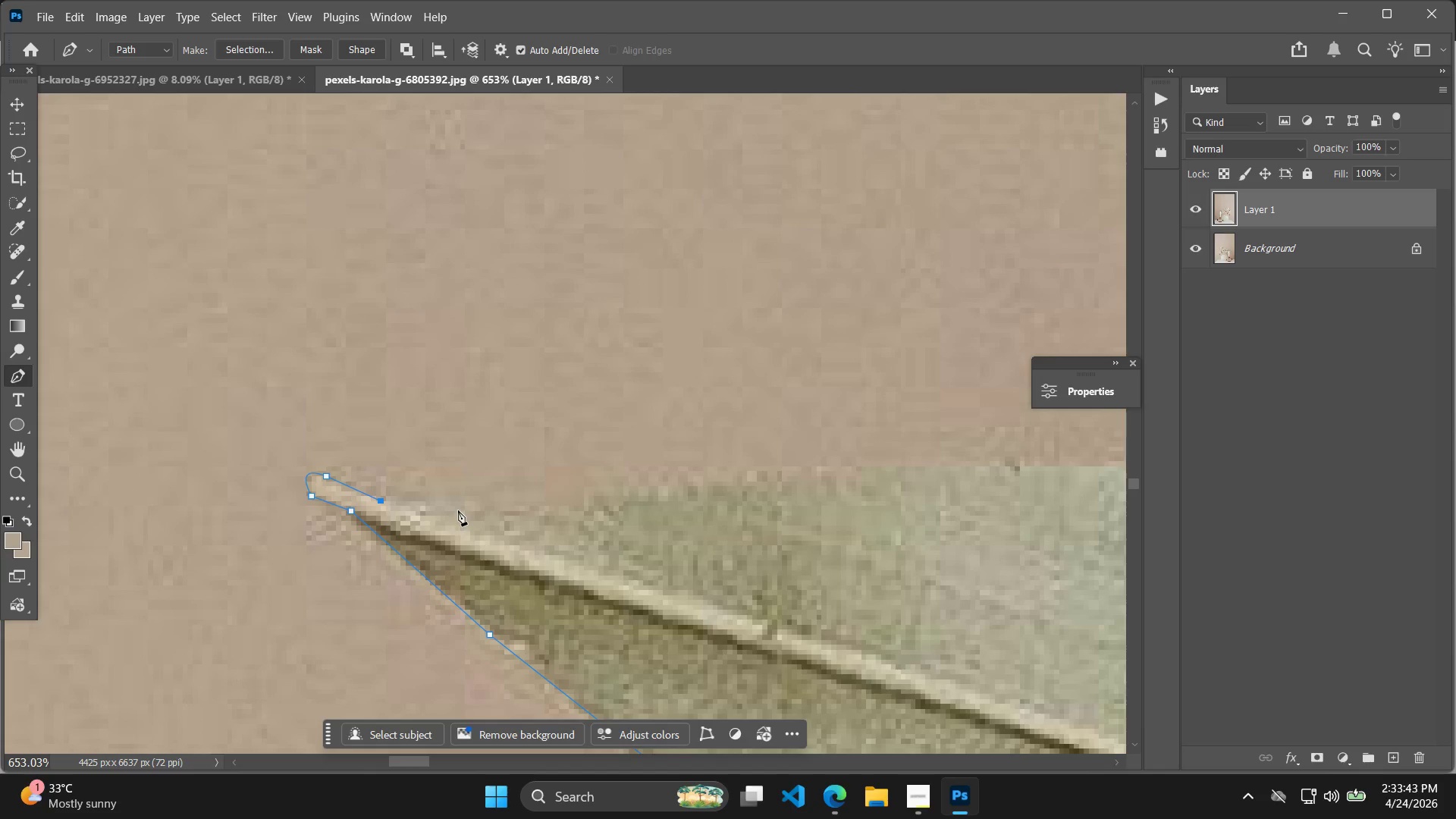 
left_click([443, 510])
 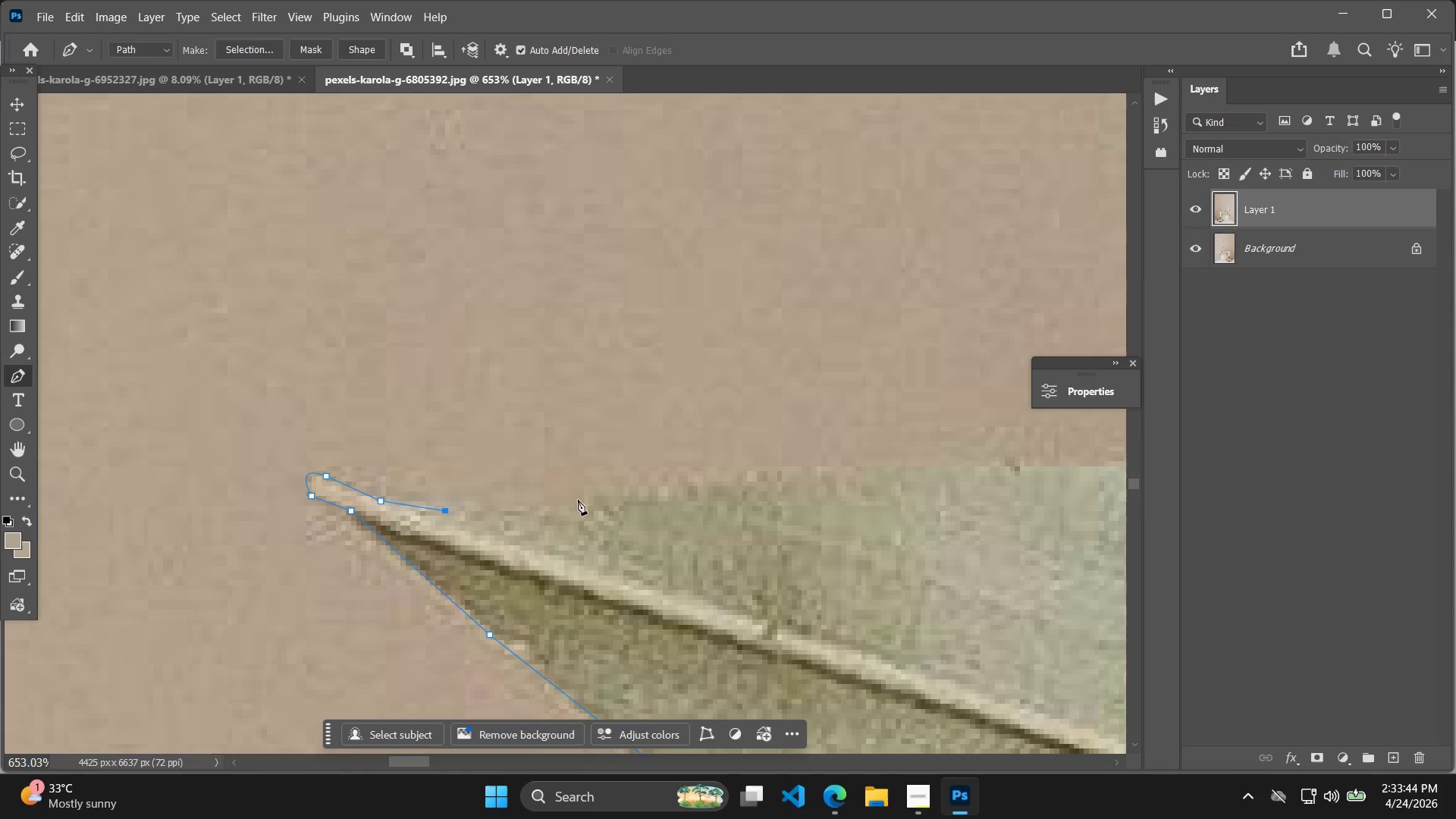 
hold_key(key=AltLeft, duration=1.23)
 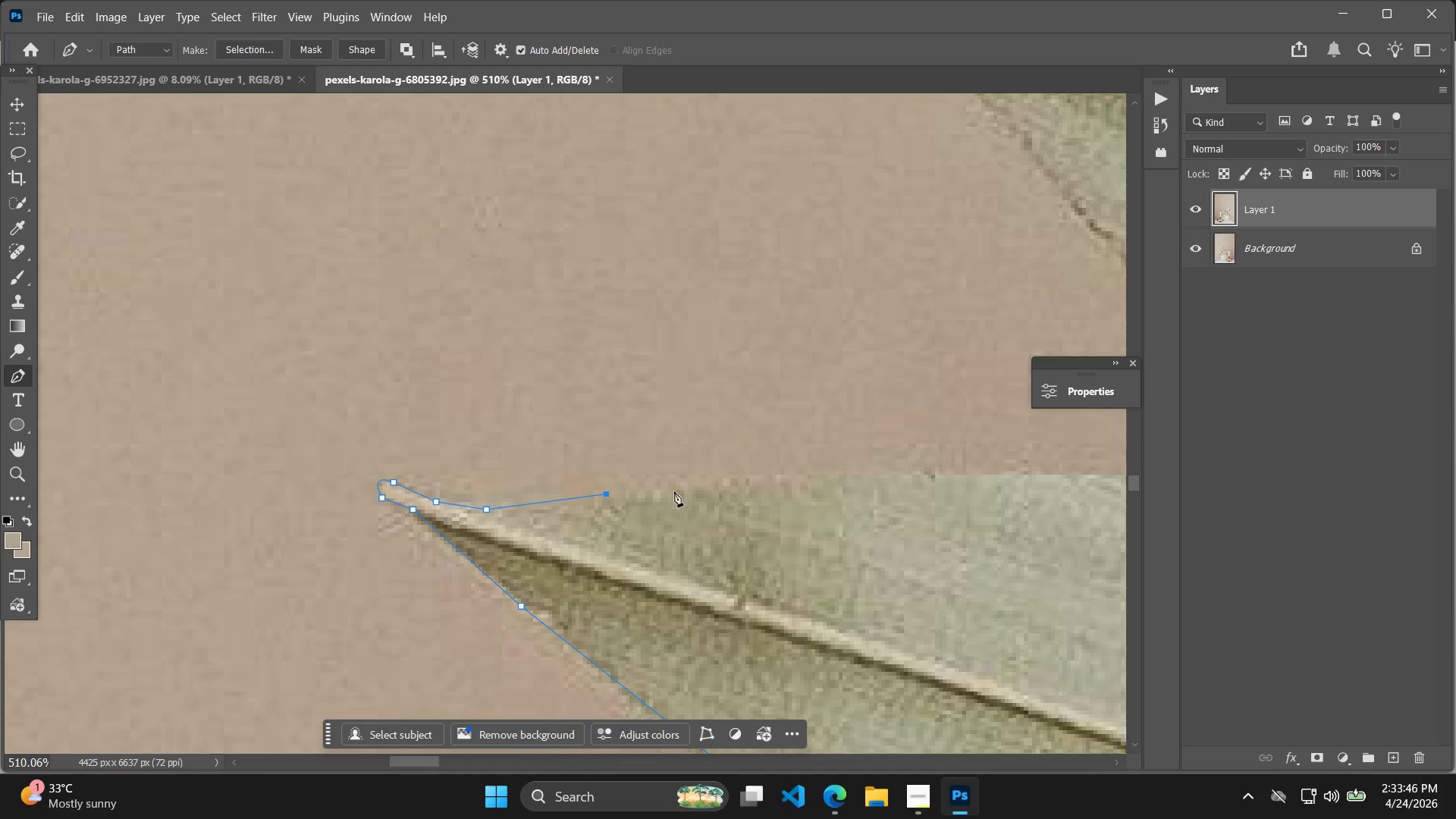 
left_click([607, 493])
 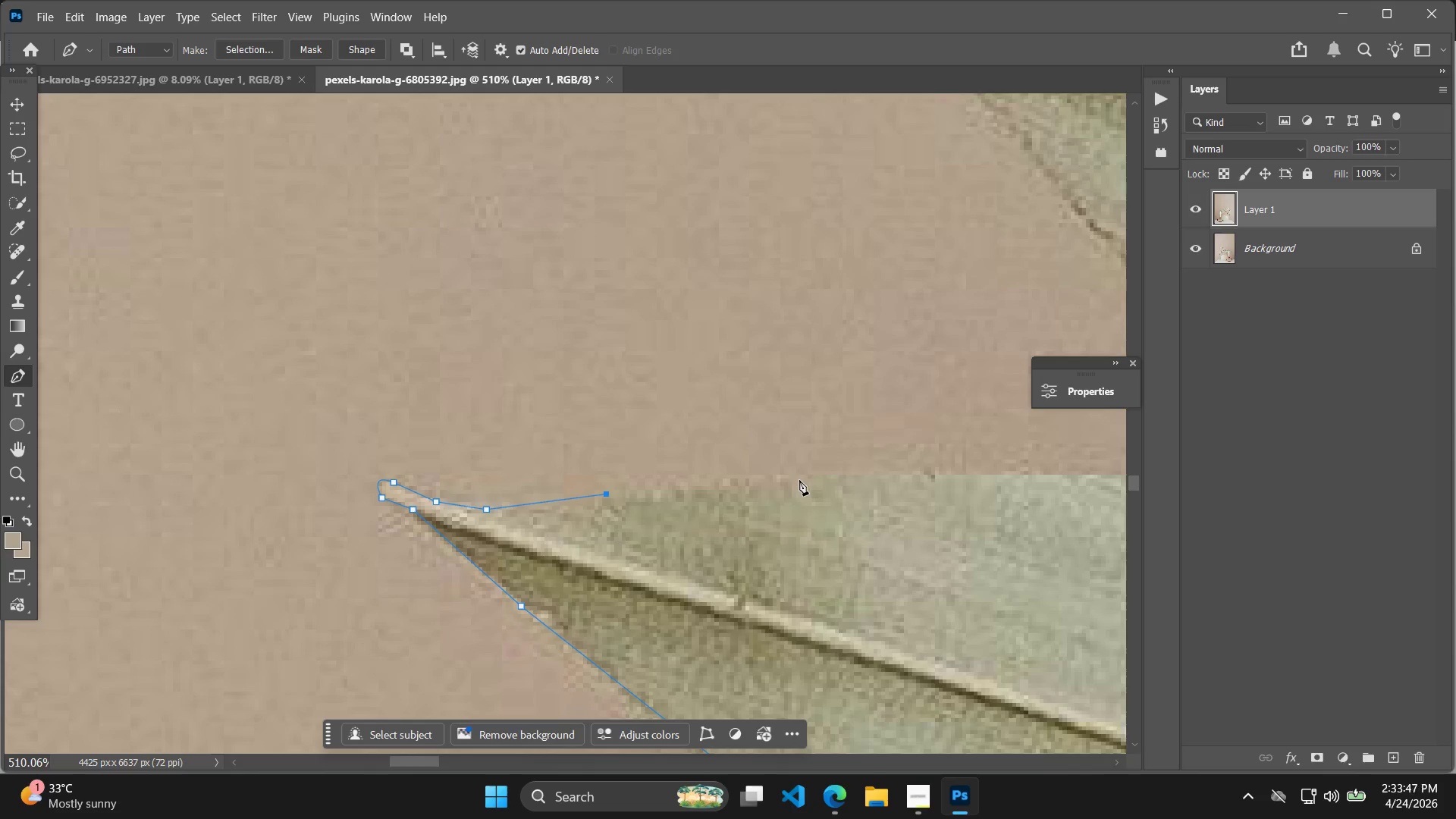 
scroll: coordinate [598, 500], scroll_direction: down, amount: 3.0
 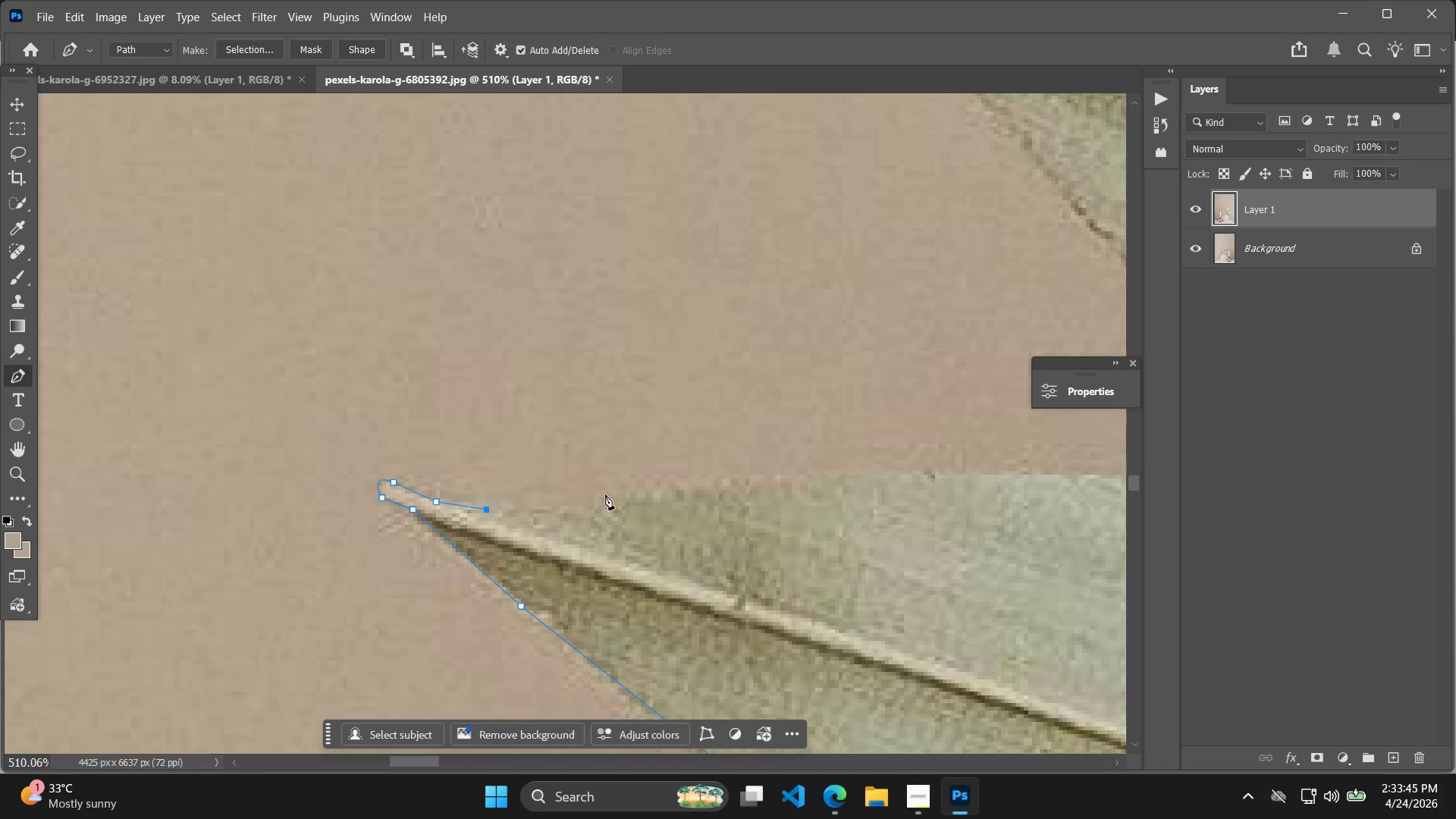 
left_click([805, 478])
 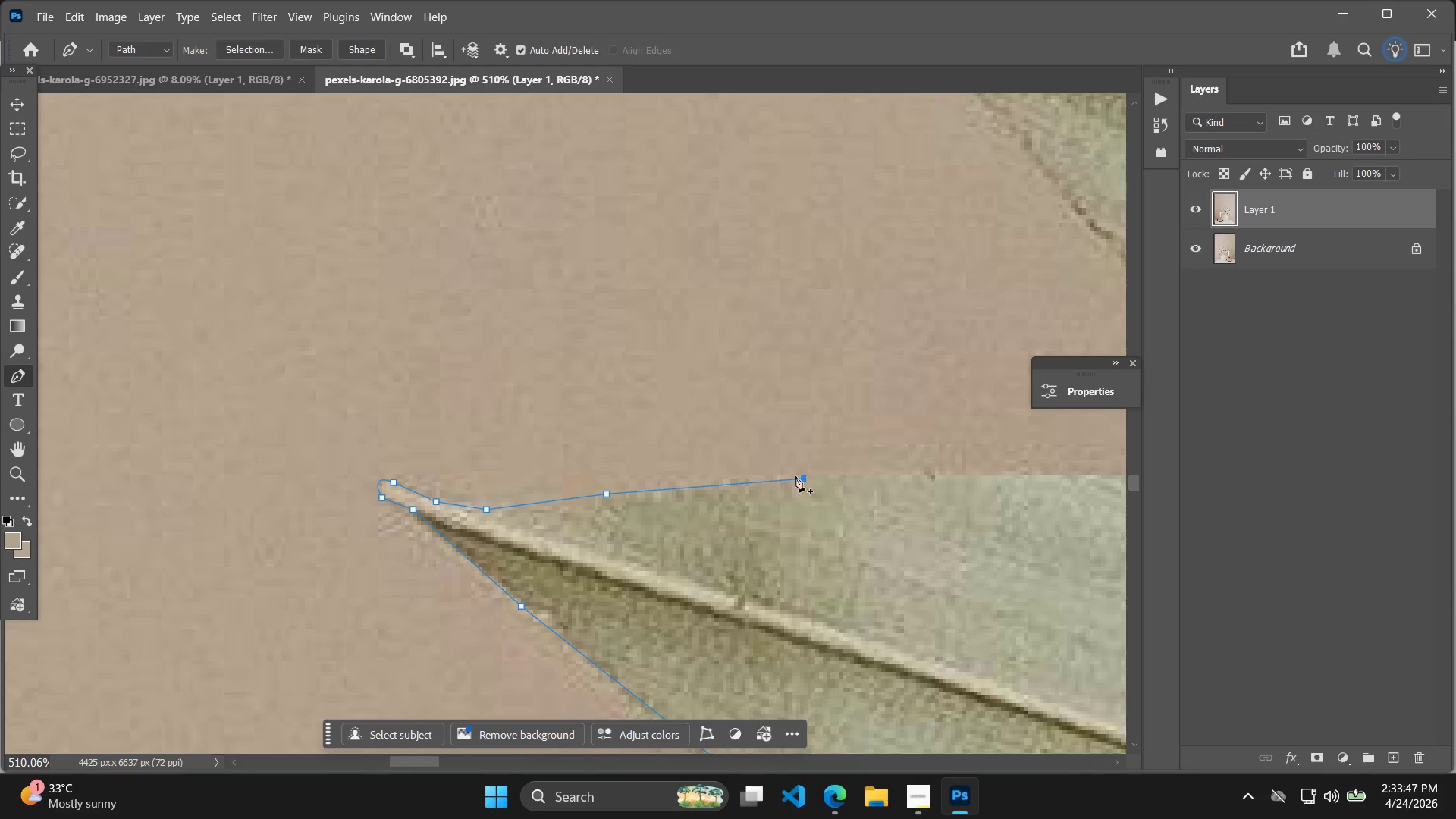 
key(Control+ControlLeft)
 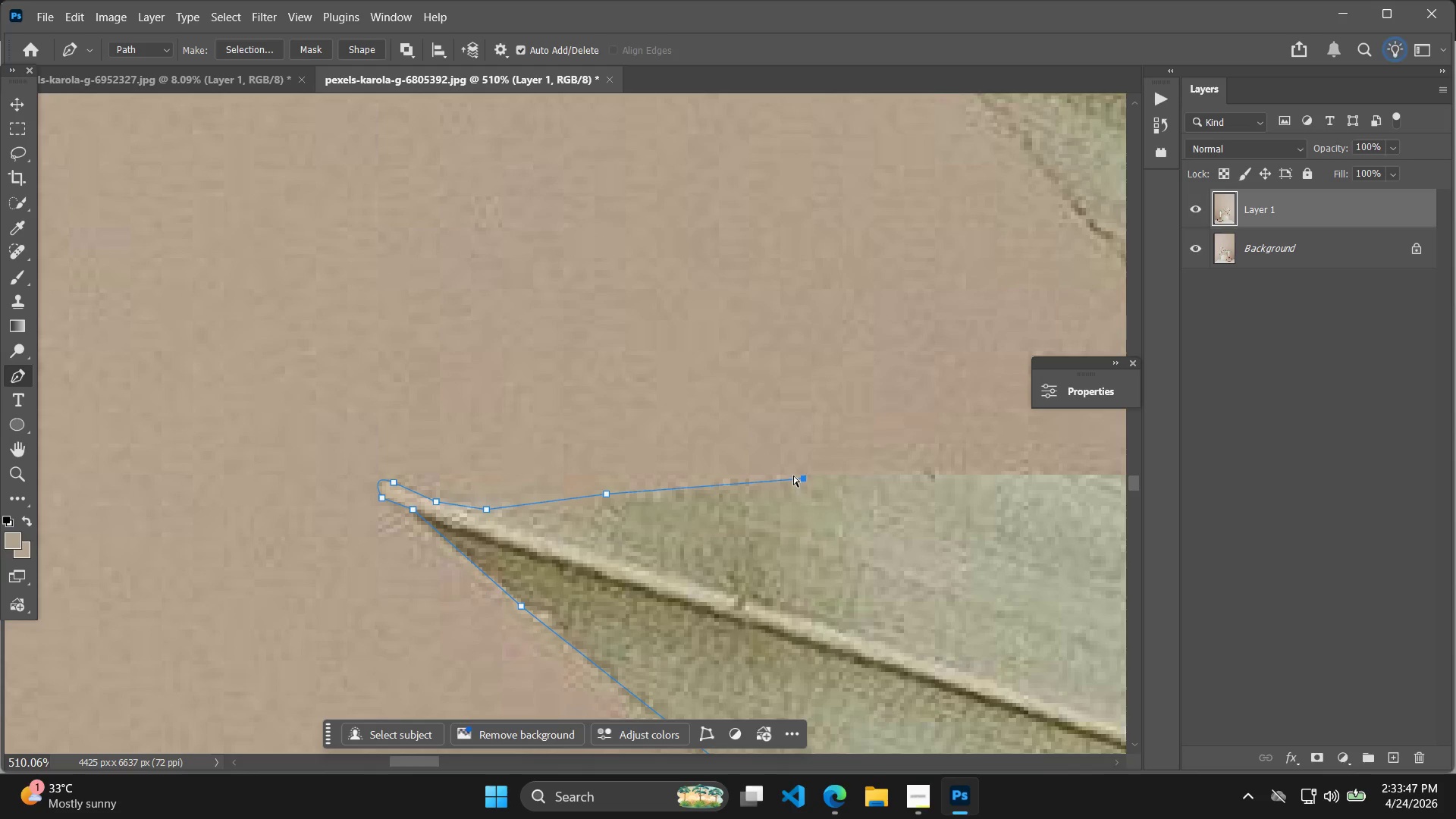 
key(Control+Z)
 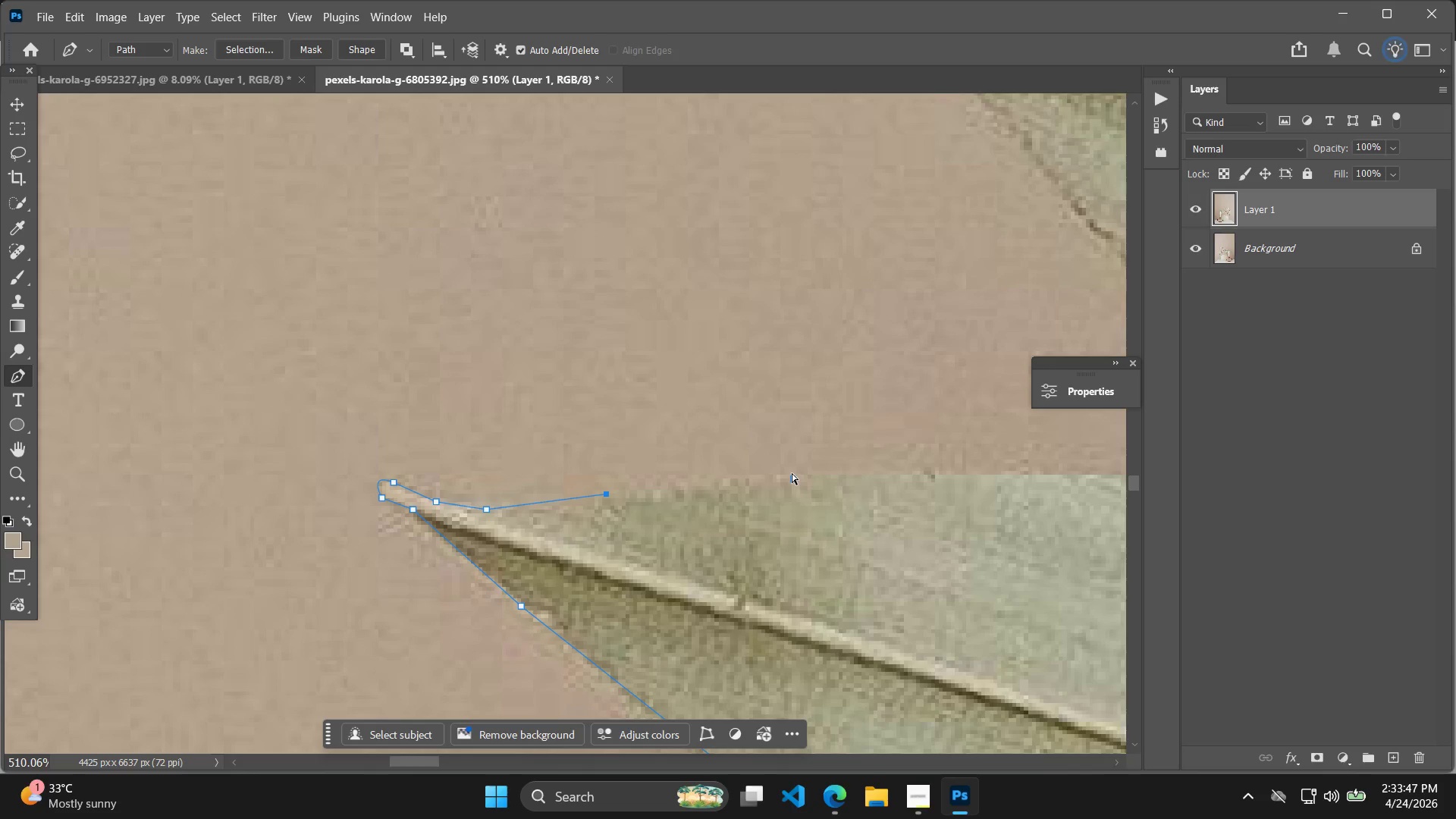 
left_click([792, 473])
 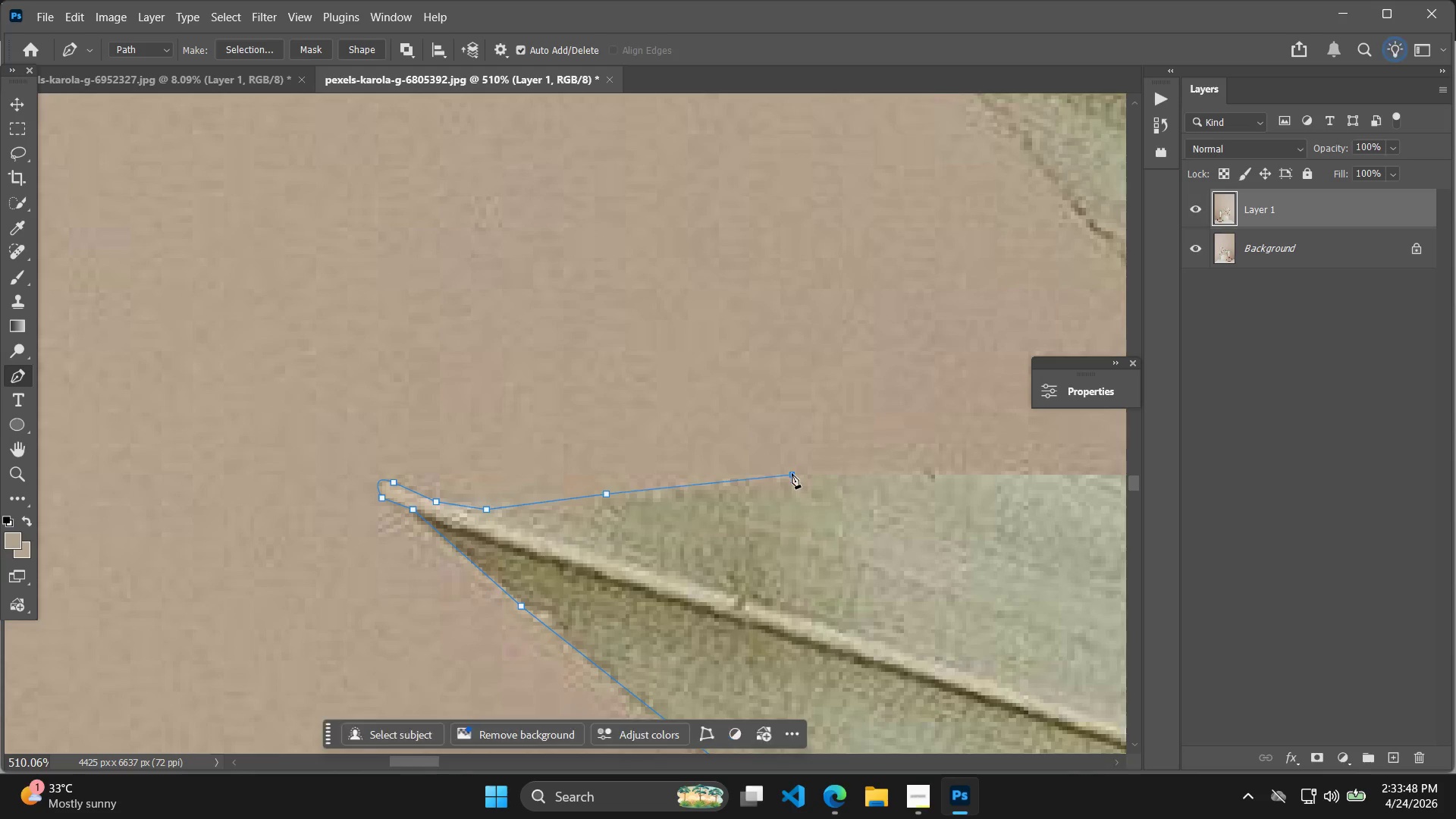 
hold_key(key=AltLeft, duration=0.48)
 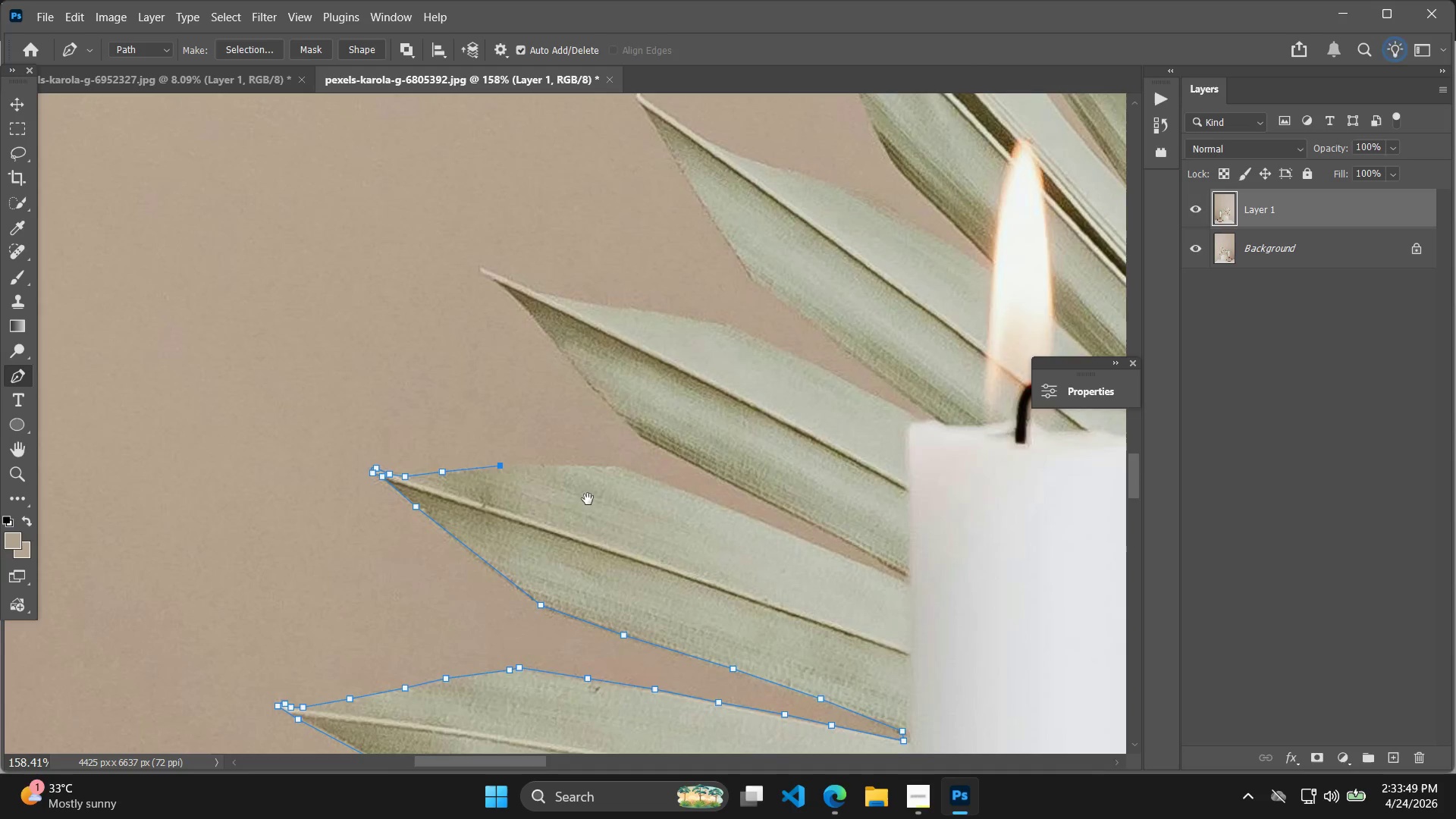 
hold_key(key=Space, duration=0.45)
 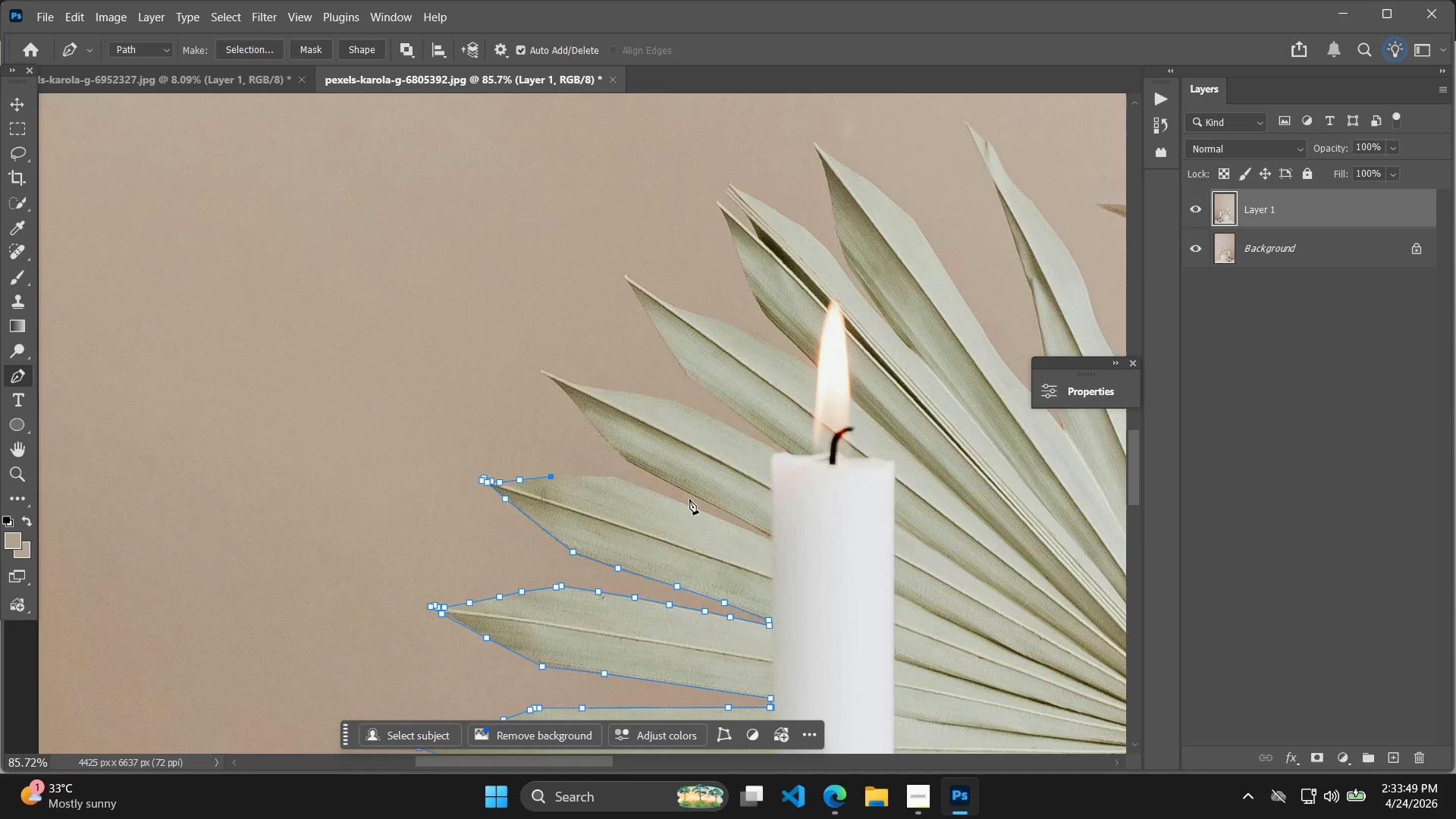 
left_click_drag(start_coordinate=[924, 517], to_coordinate=[589, 497])
 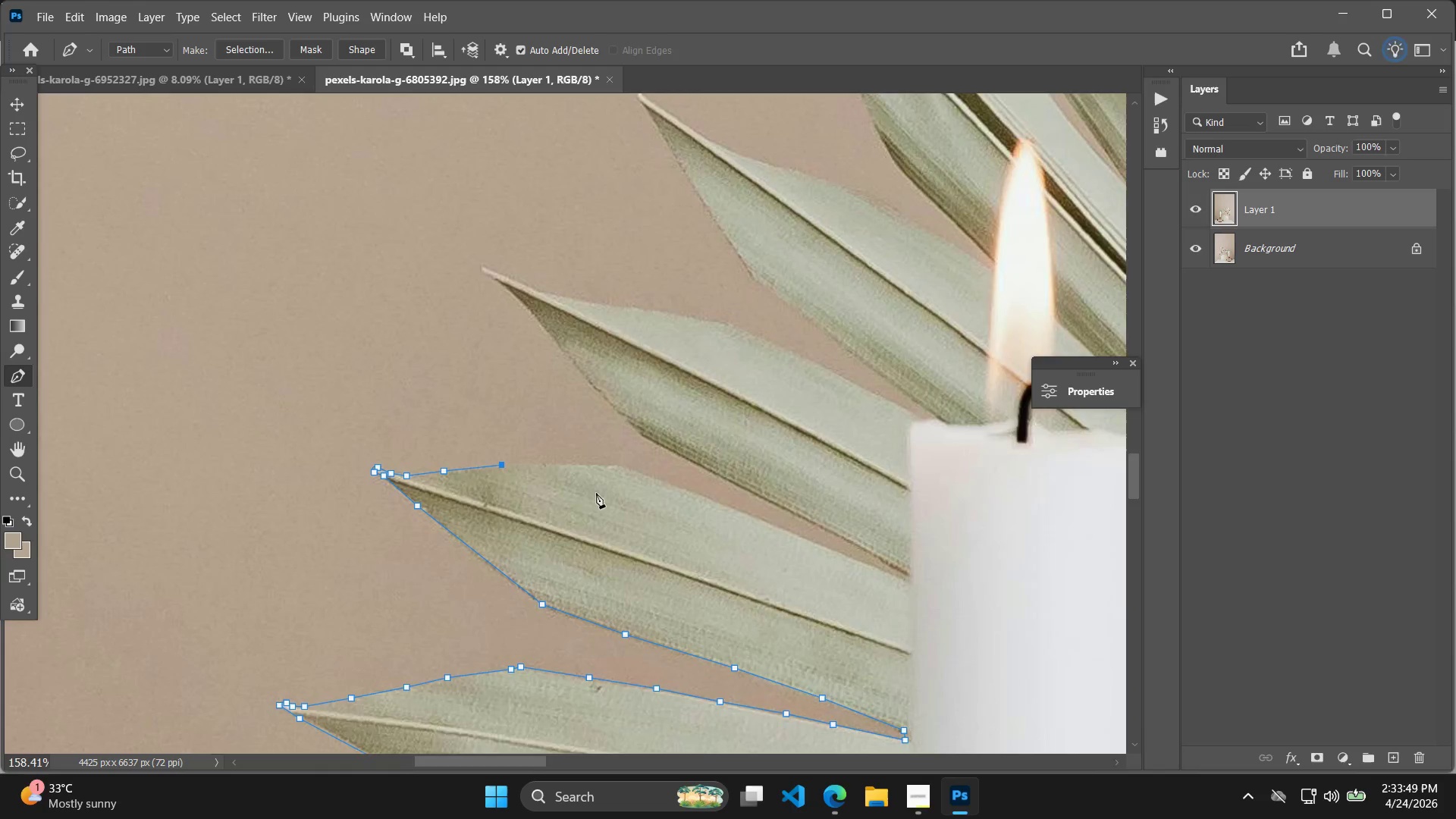 
scroll: coordinate [867, 493], scroll_direction: down, amount: 13.0
 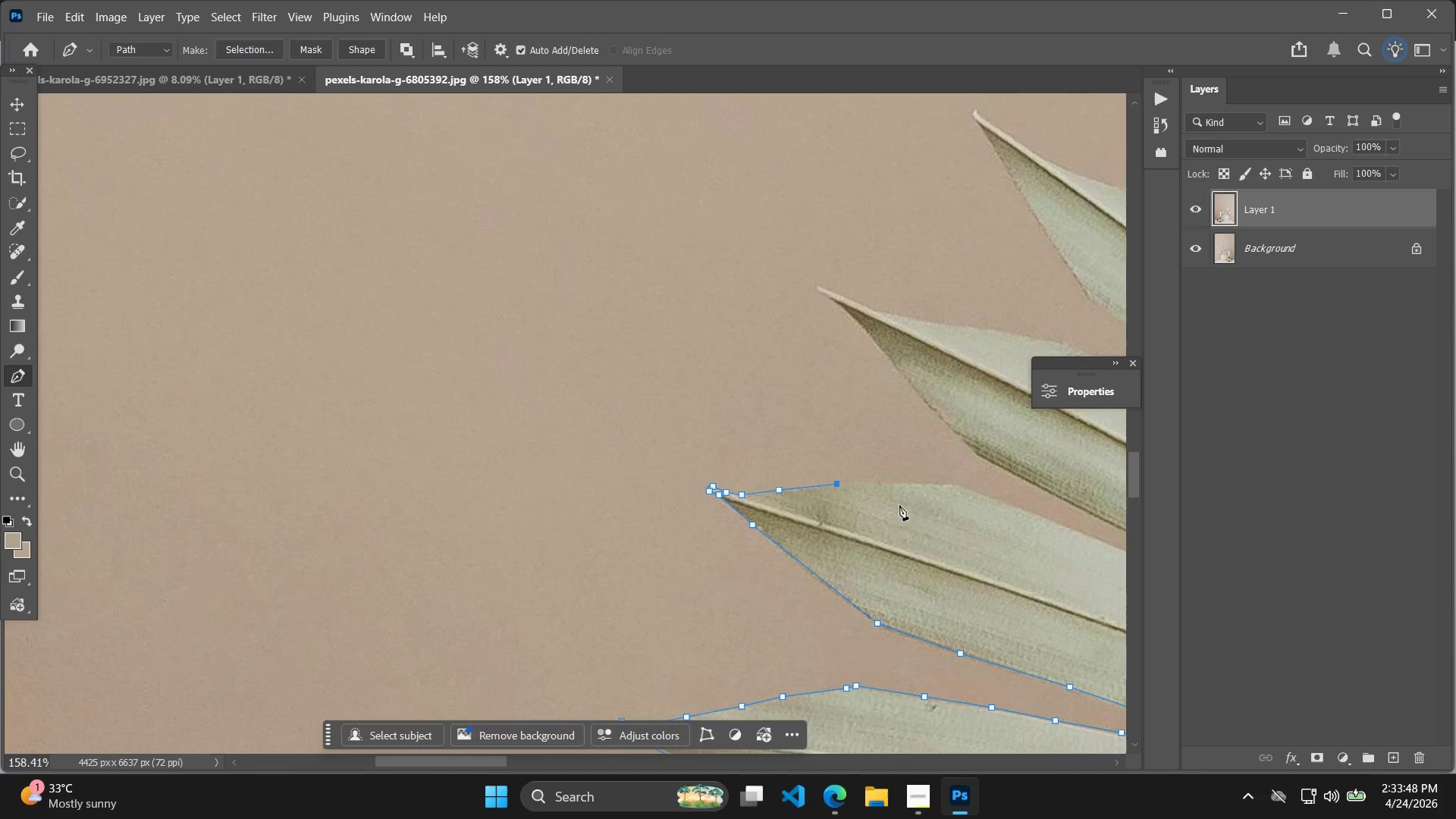 
hold_key(key=AltLeft, duration=0.62)
scroll: coordinate [692, 504], scroll_direction: down, amount: 12.0
 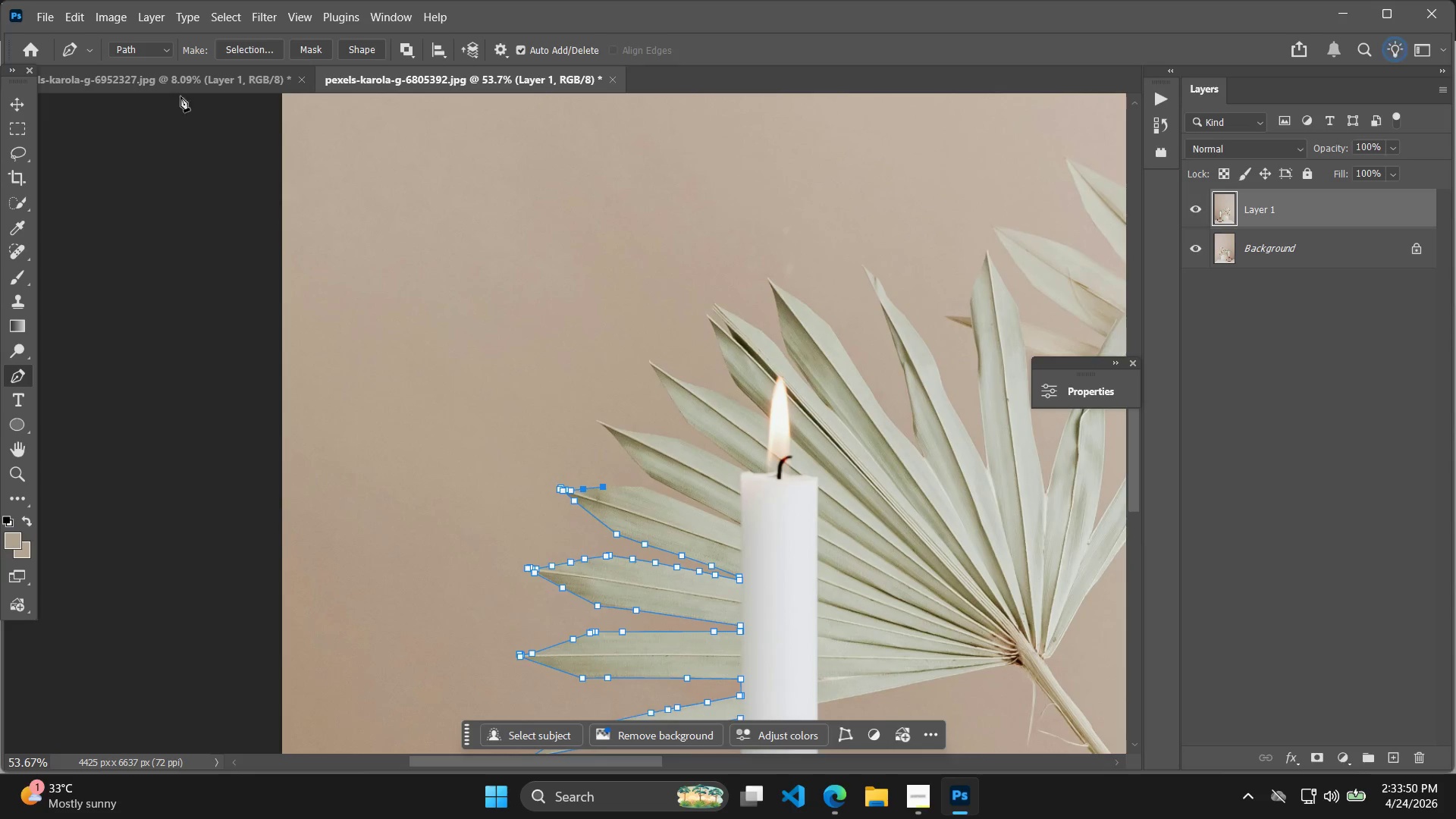 
key(Alt+AltLeft)
 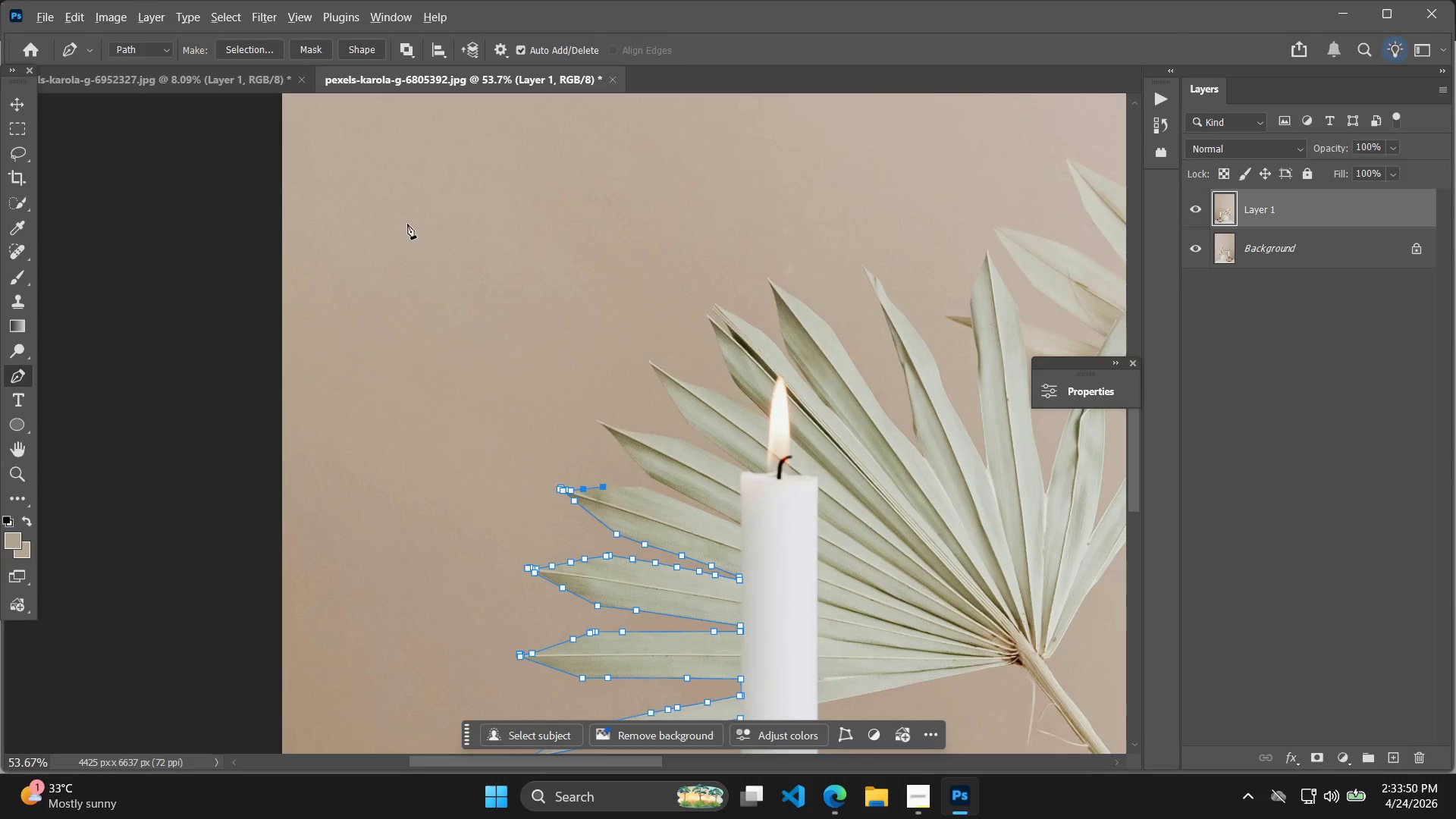 
key(Alt+Tab)